 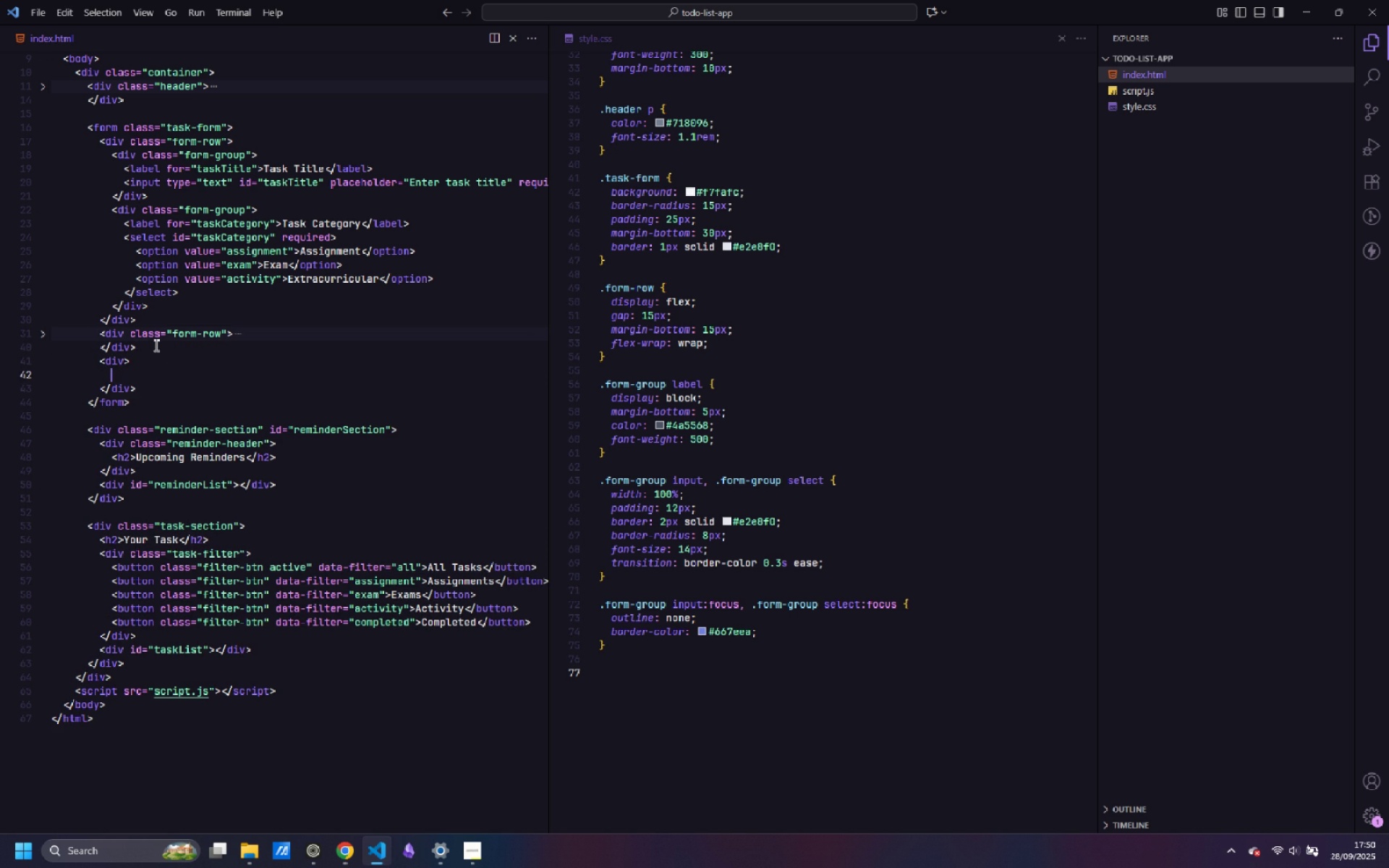 
key(ArrowUp)
 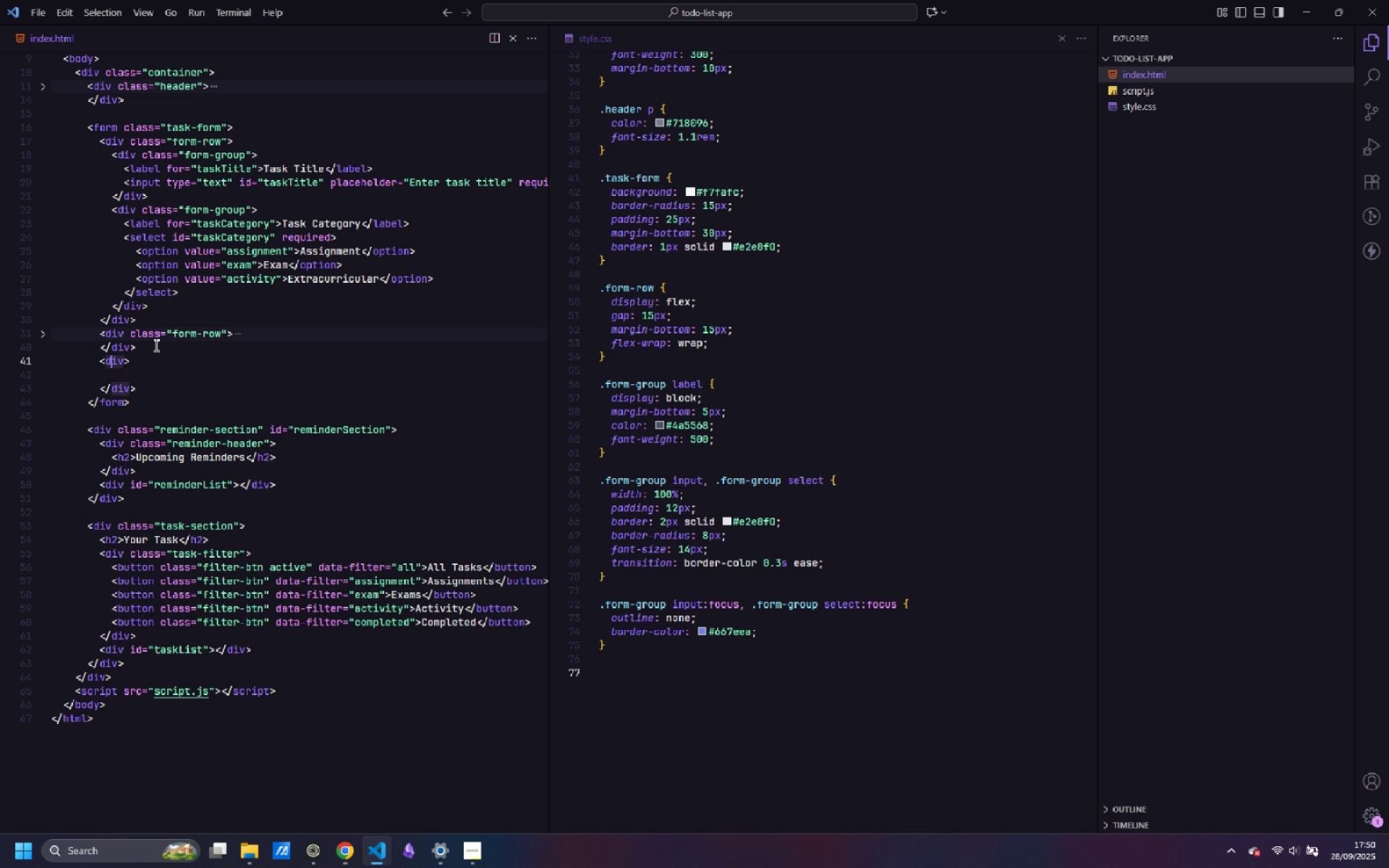 
key(Control+ControlLeft)
 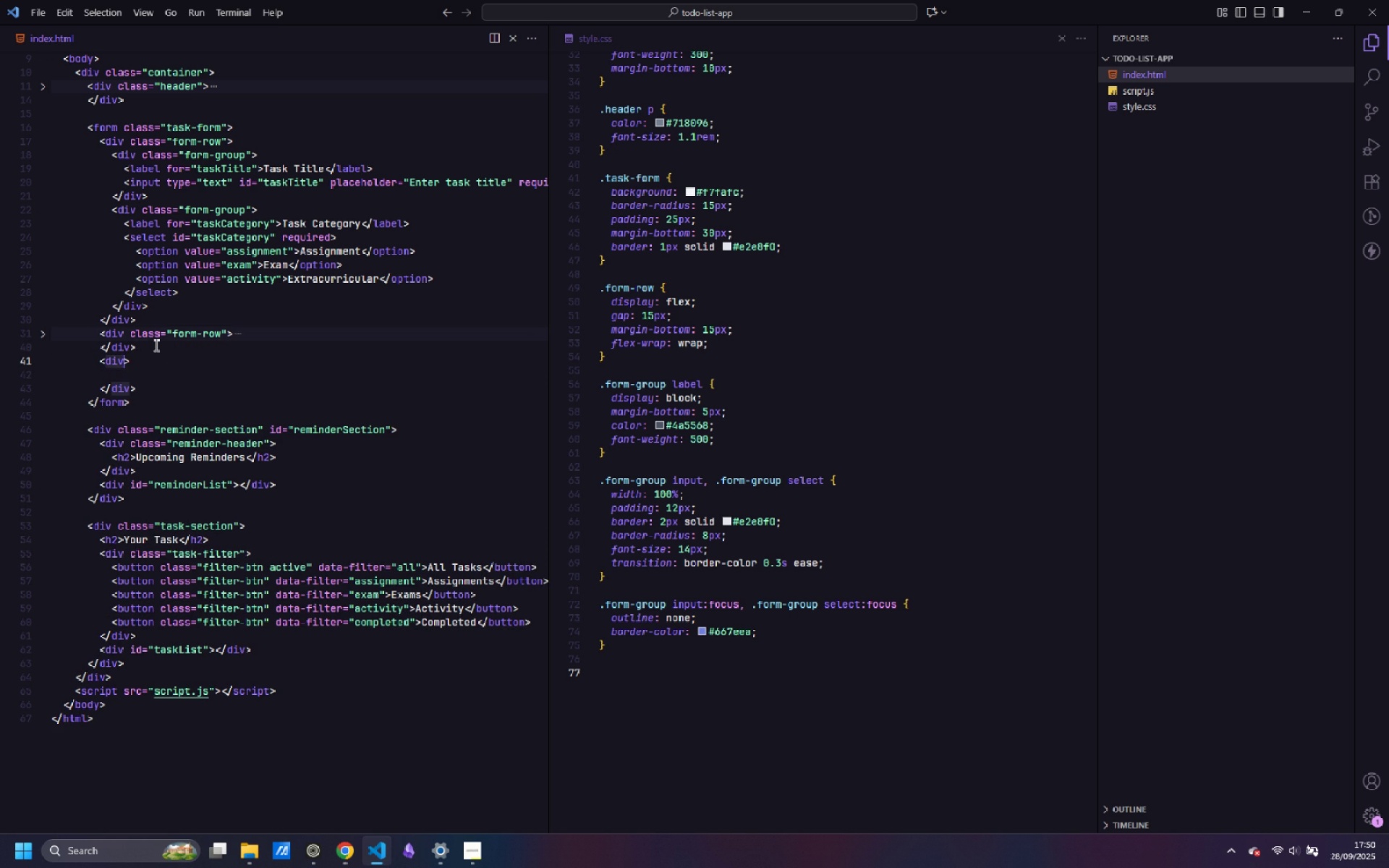 
key(Control+ArrowRight)
 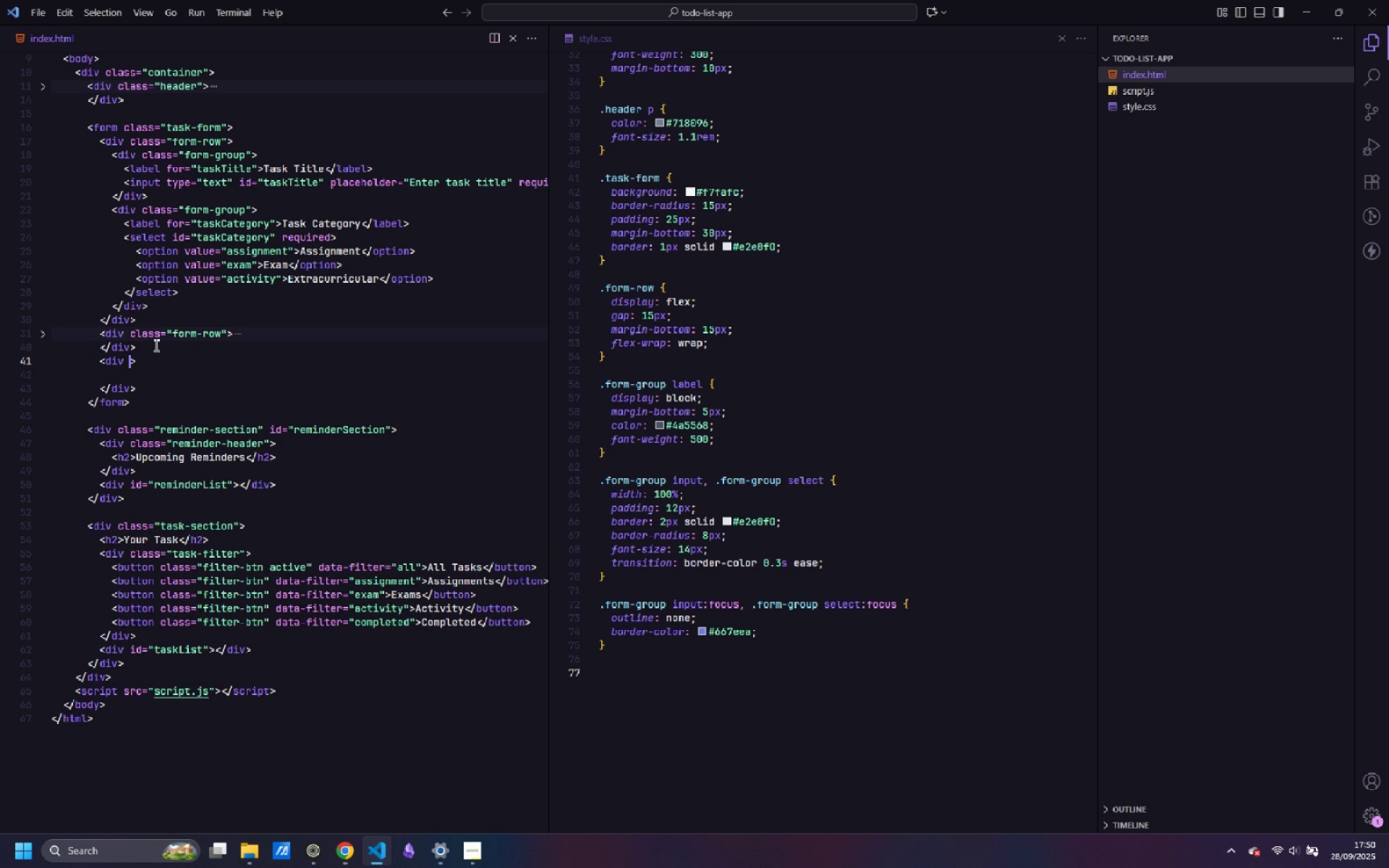 
type( class=form-row)